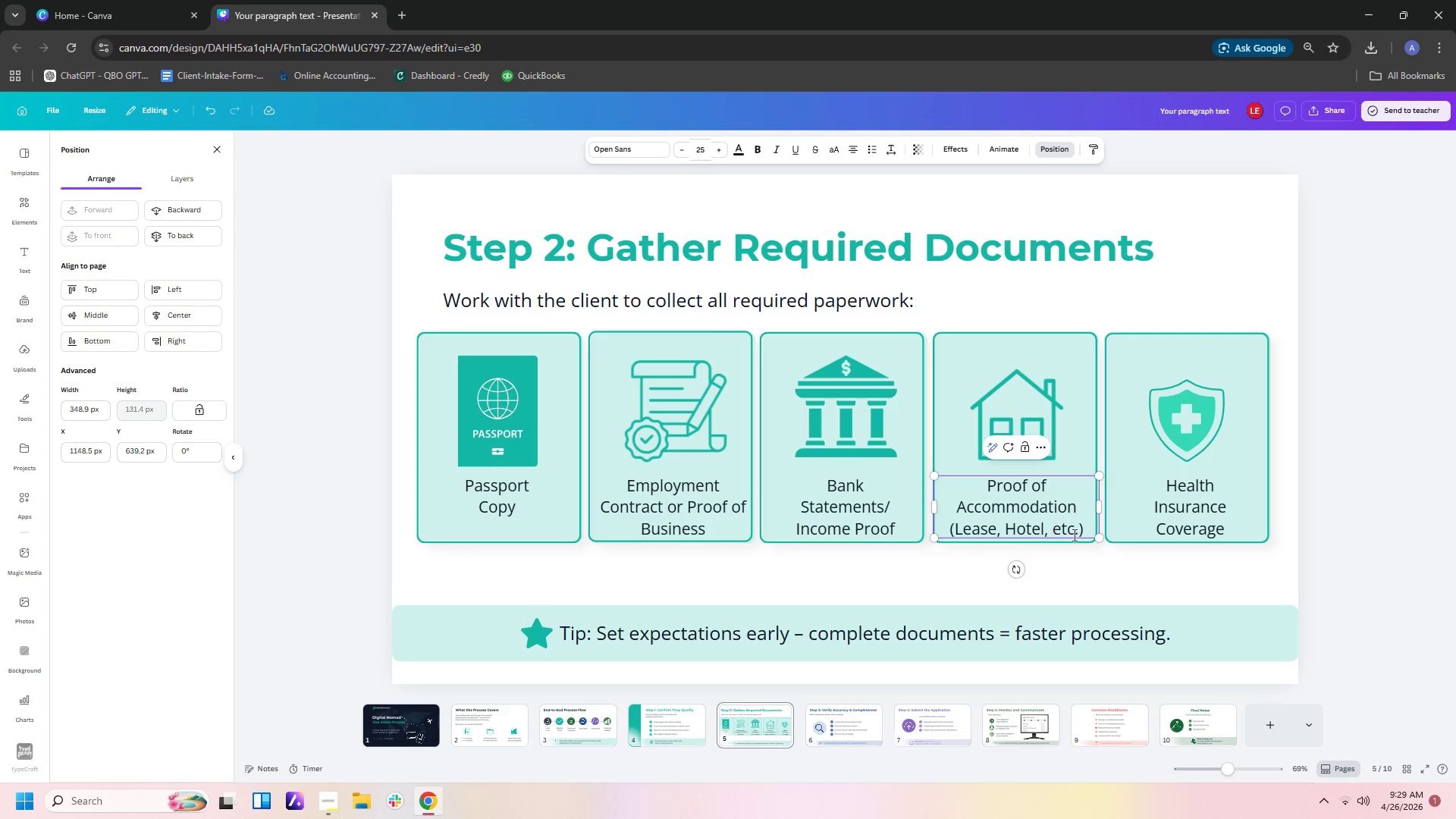 
left_click([1138, 582])
 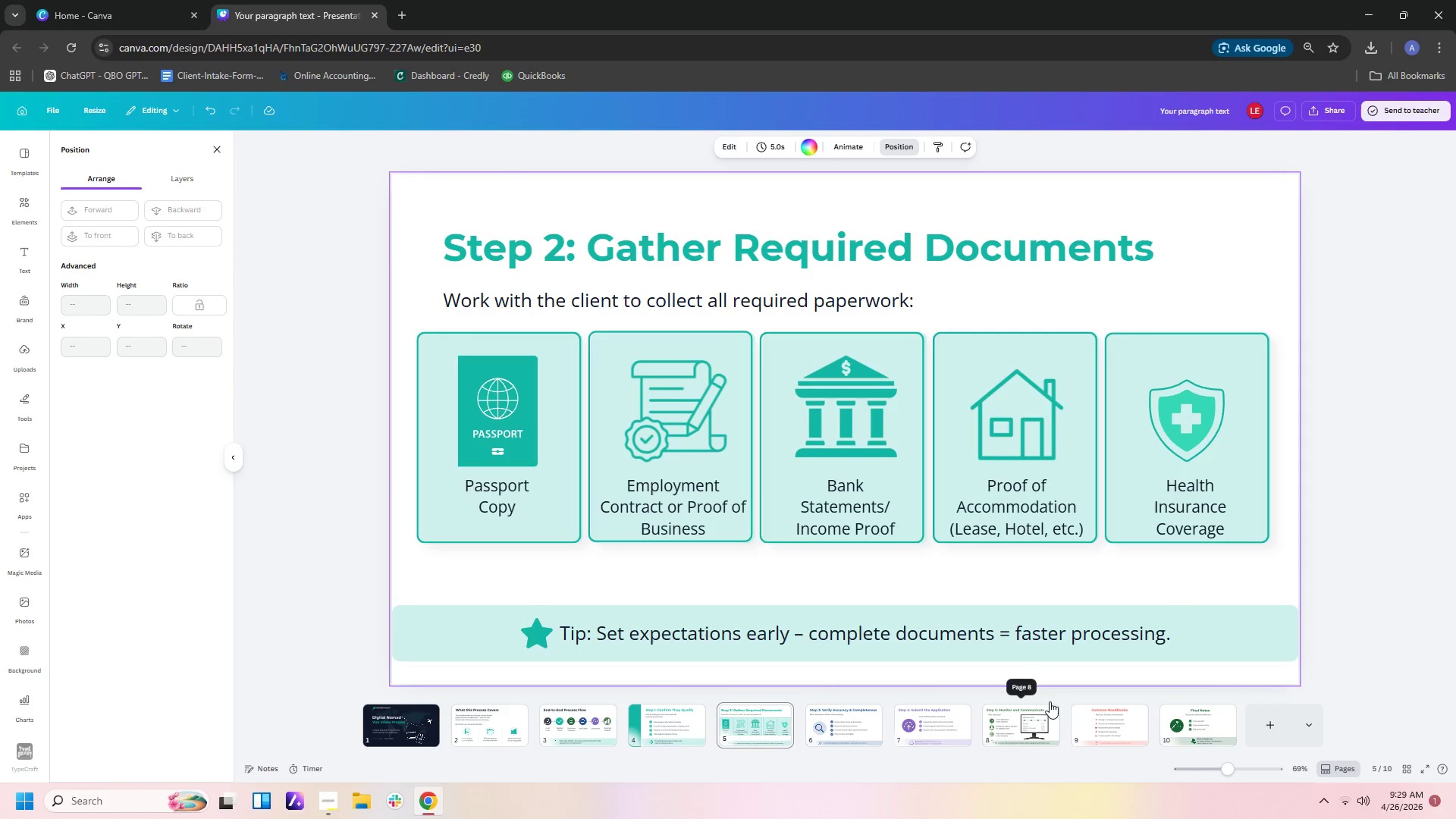 
wait(16.91)
 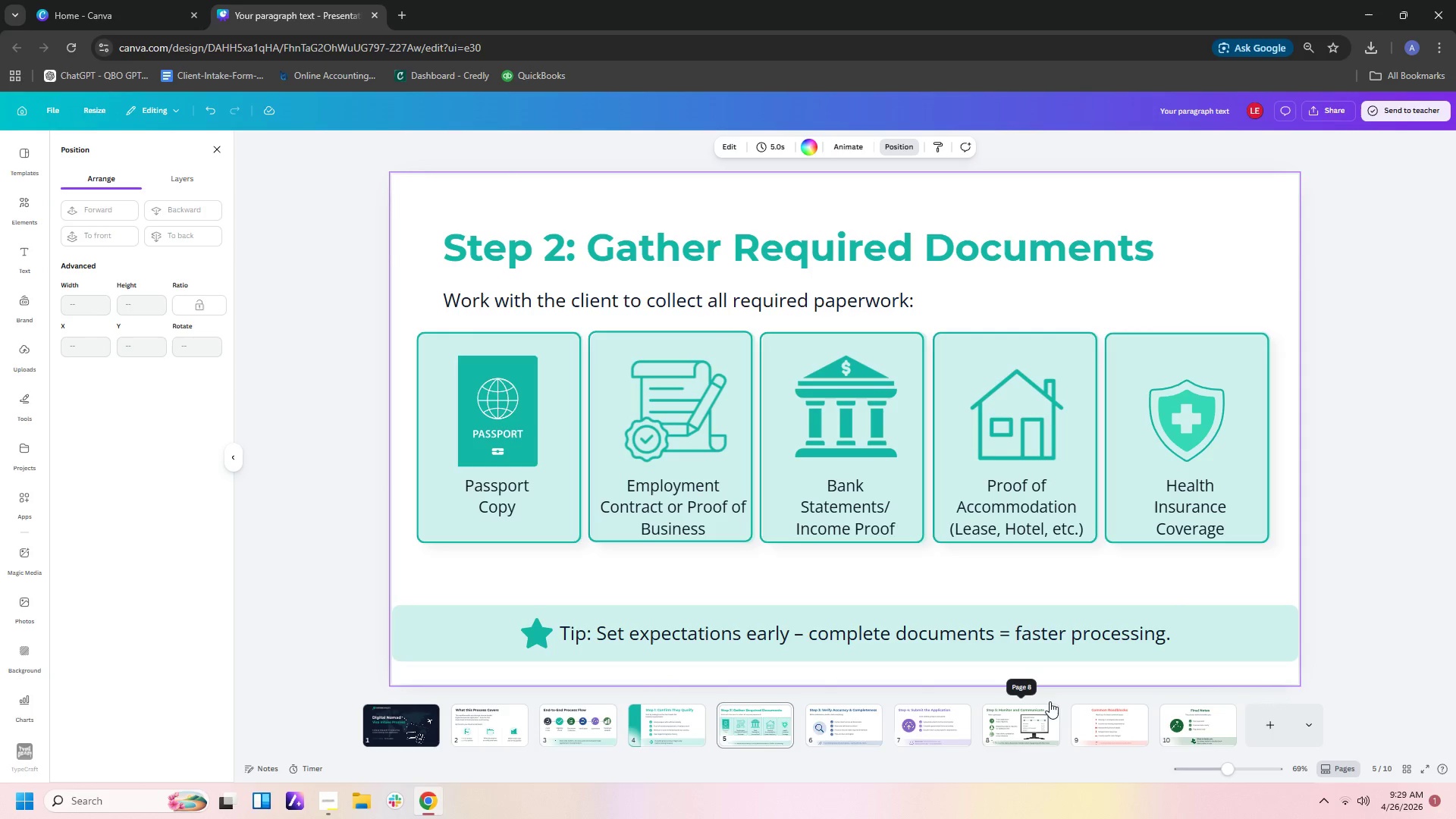 
left_click([844, 732])
 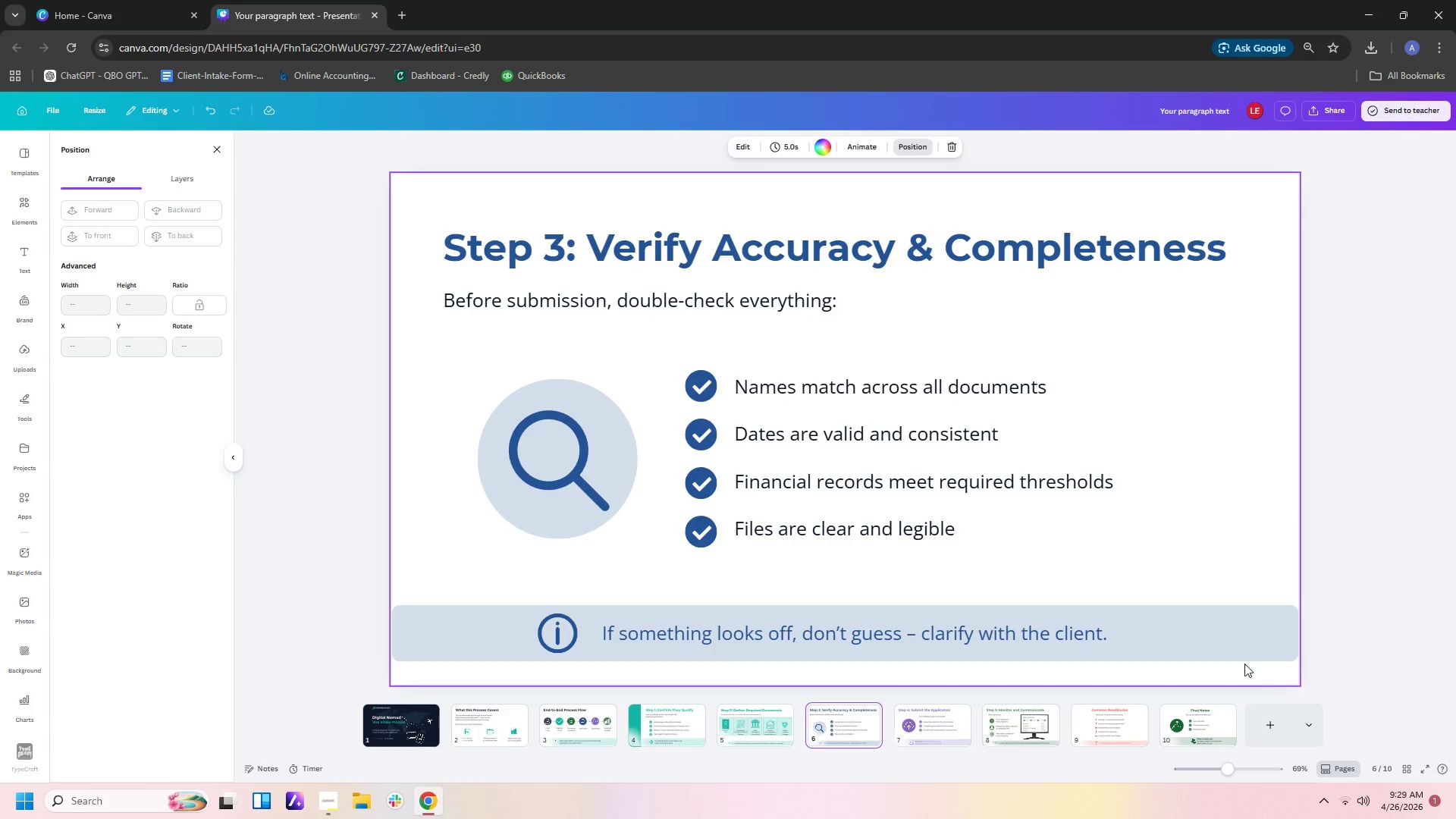 
wait(23.3)
 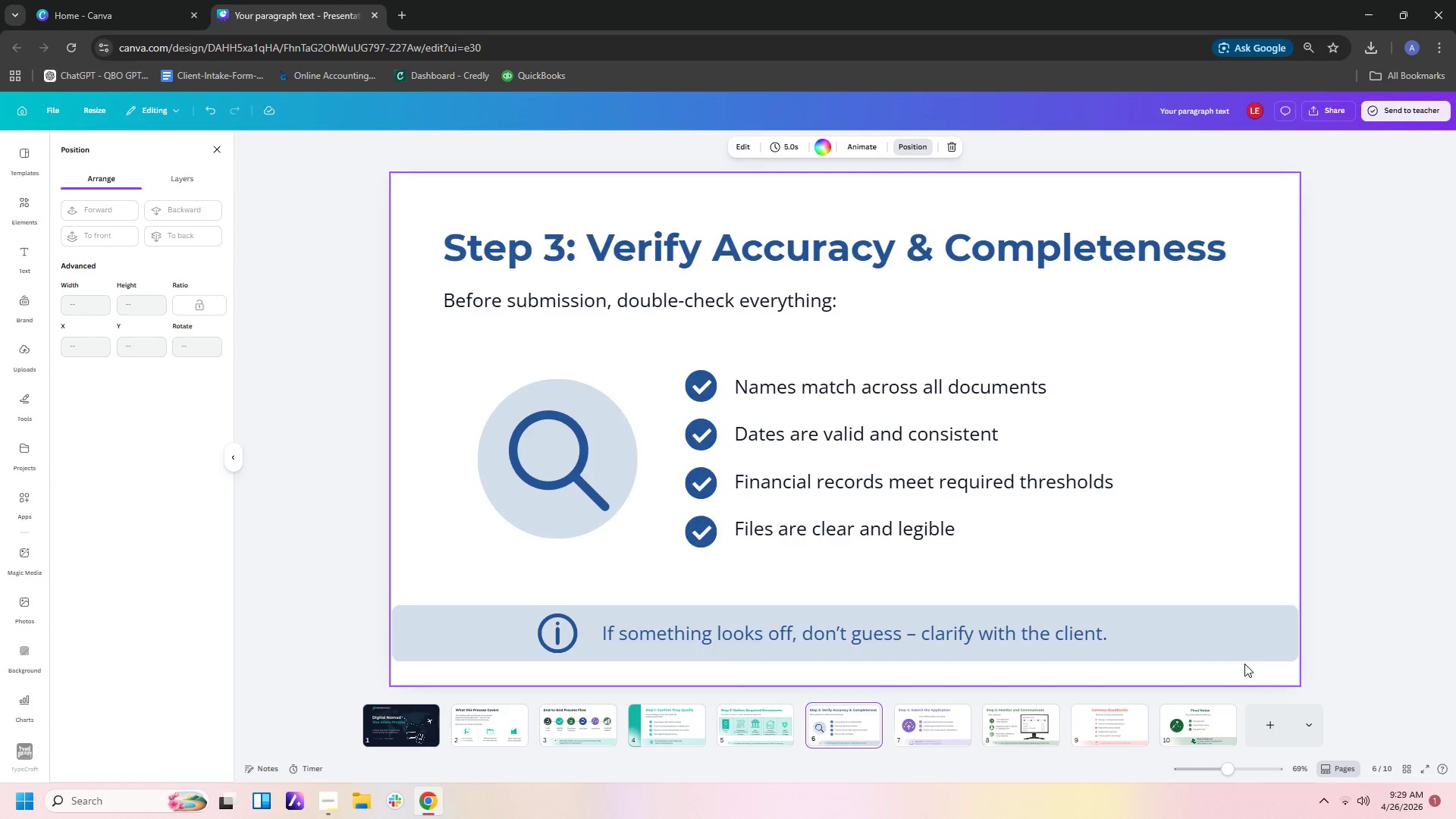 
left_click([895, 726])
 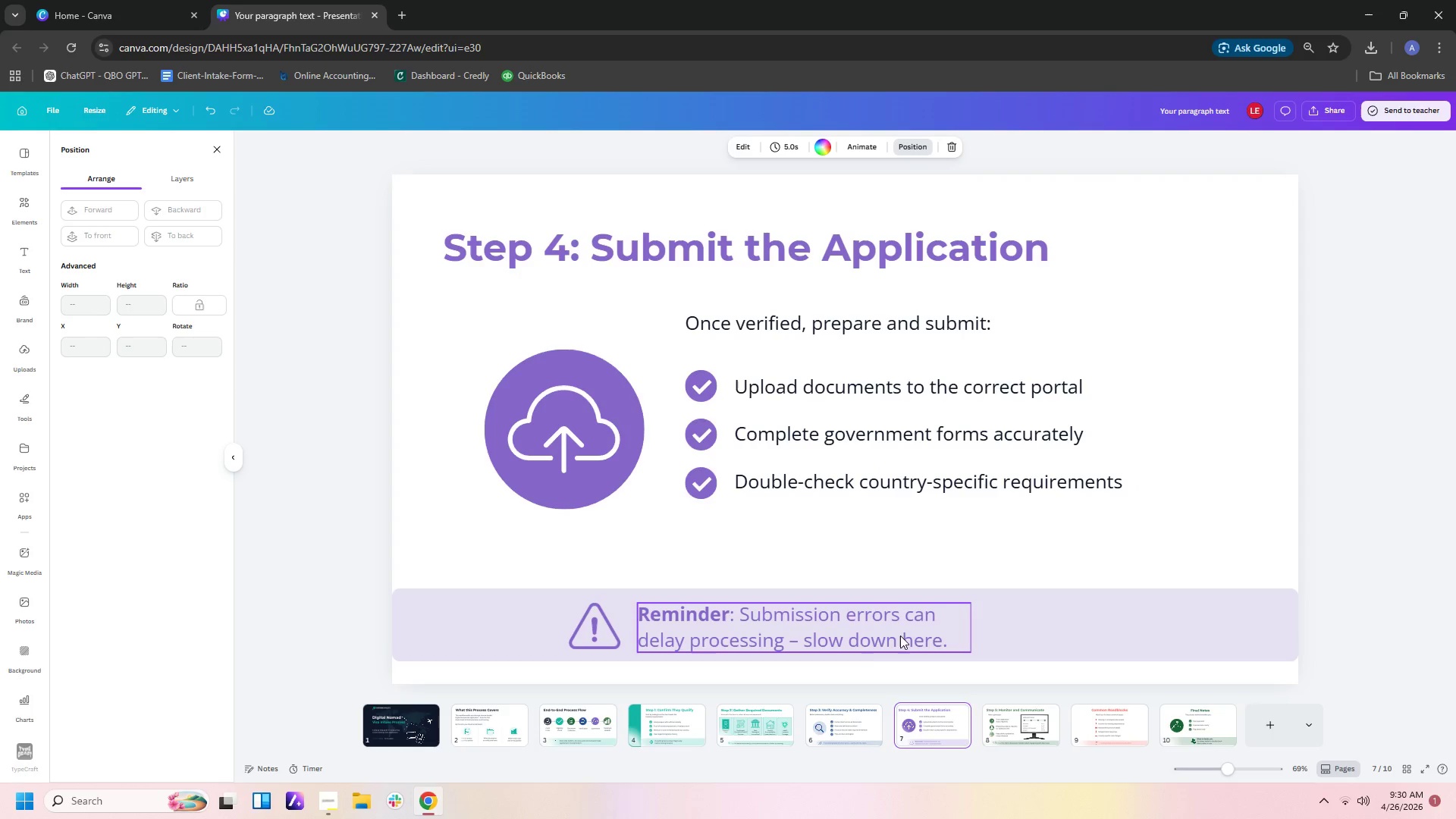 
wait(30.7)
 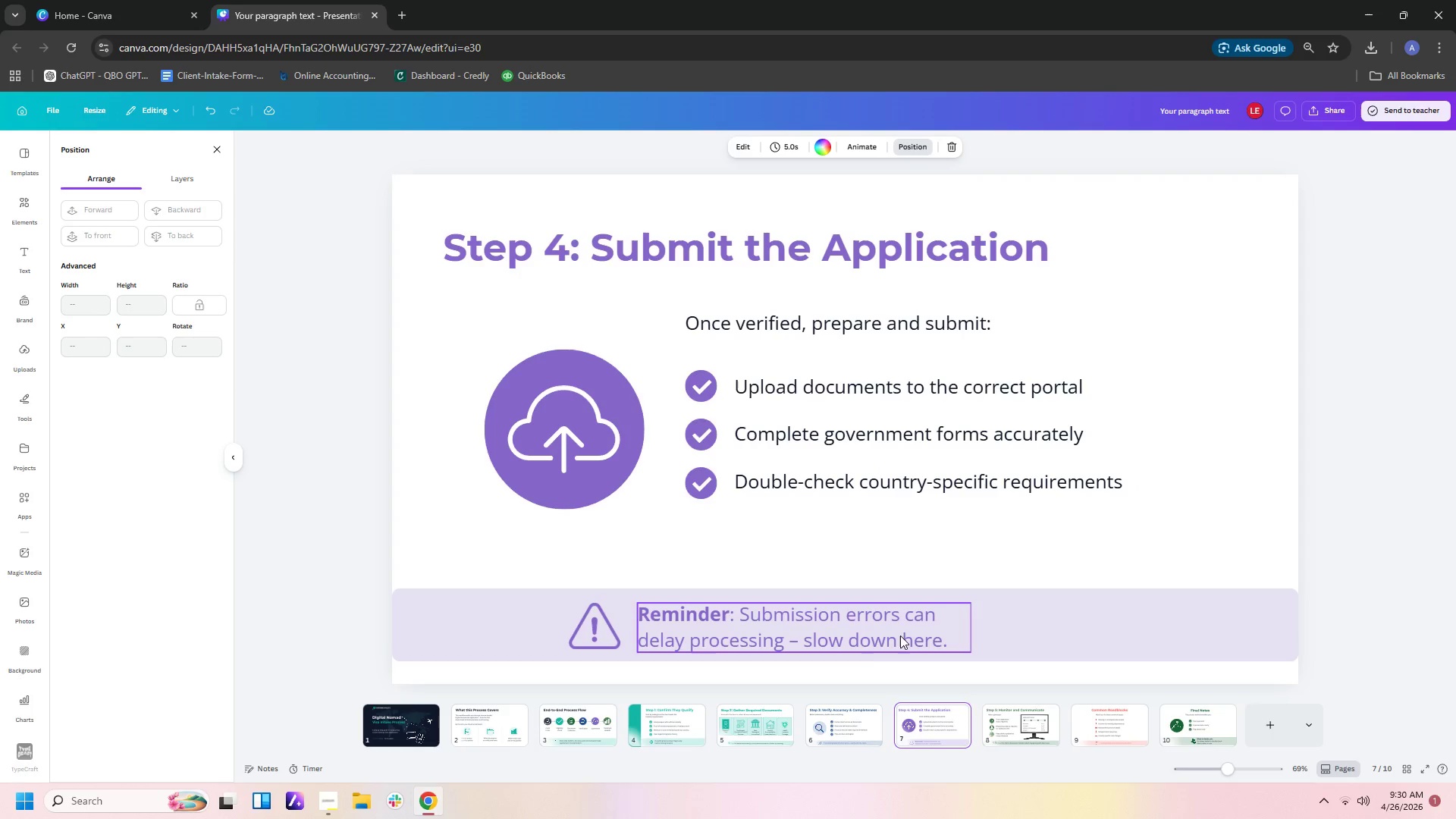 
left_click([1007, 720])
 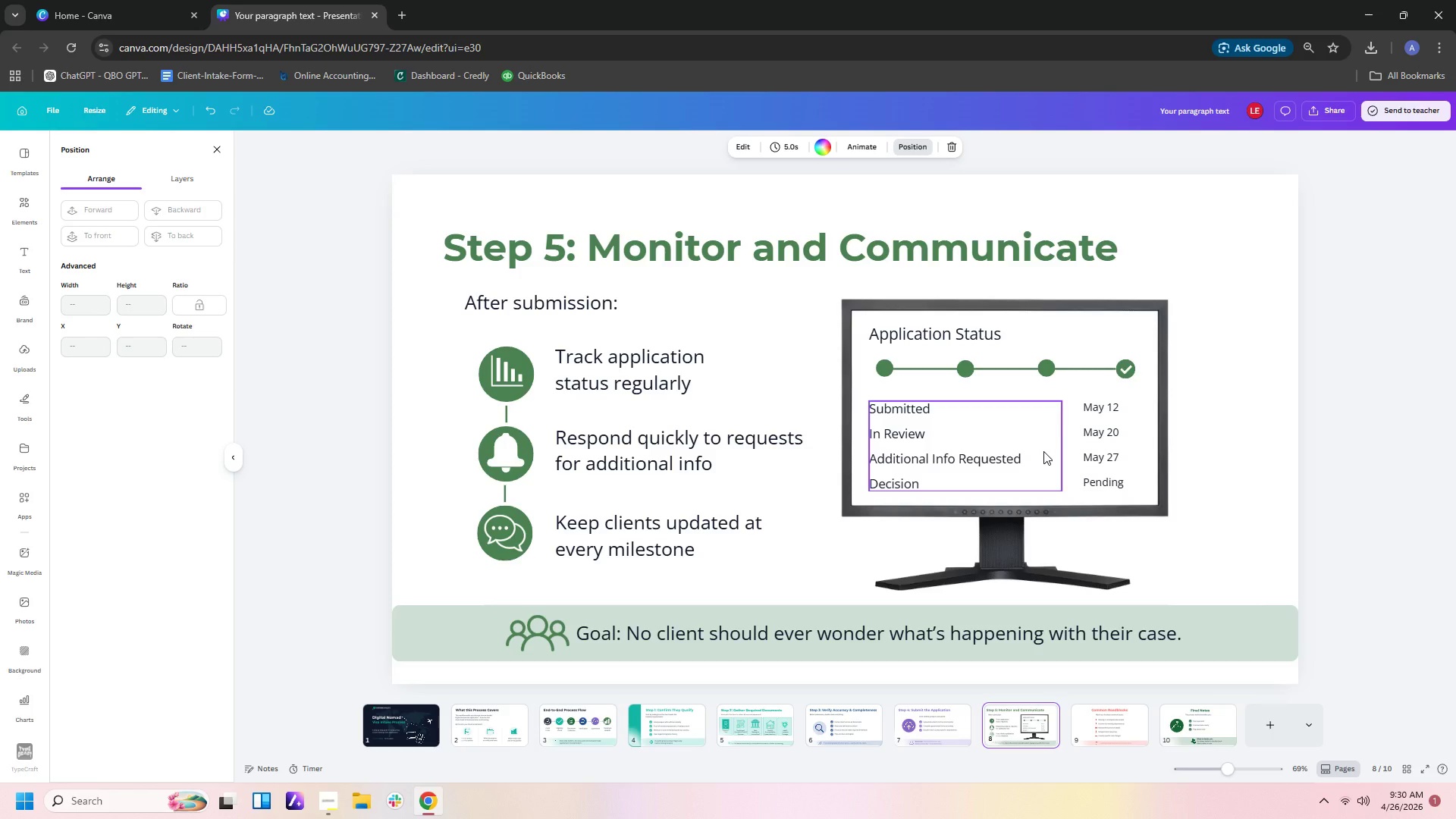 
wait(24.48)
 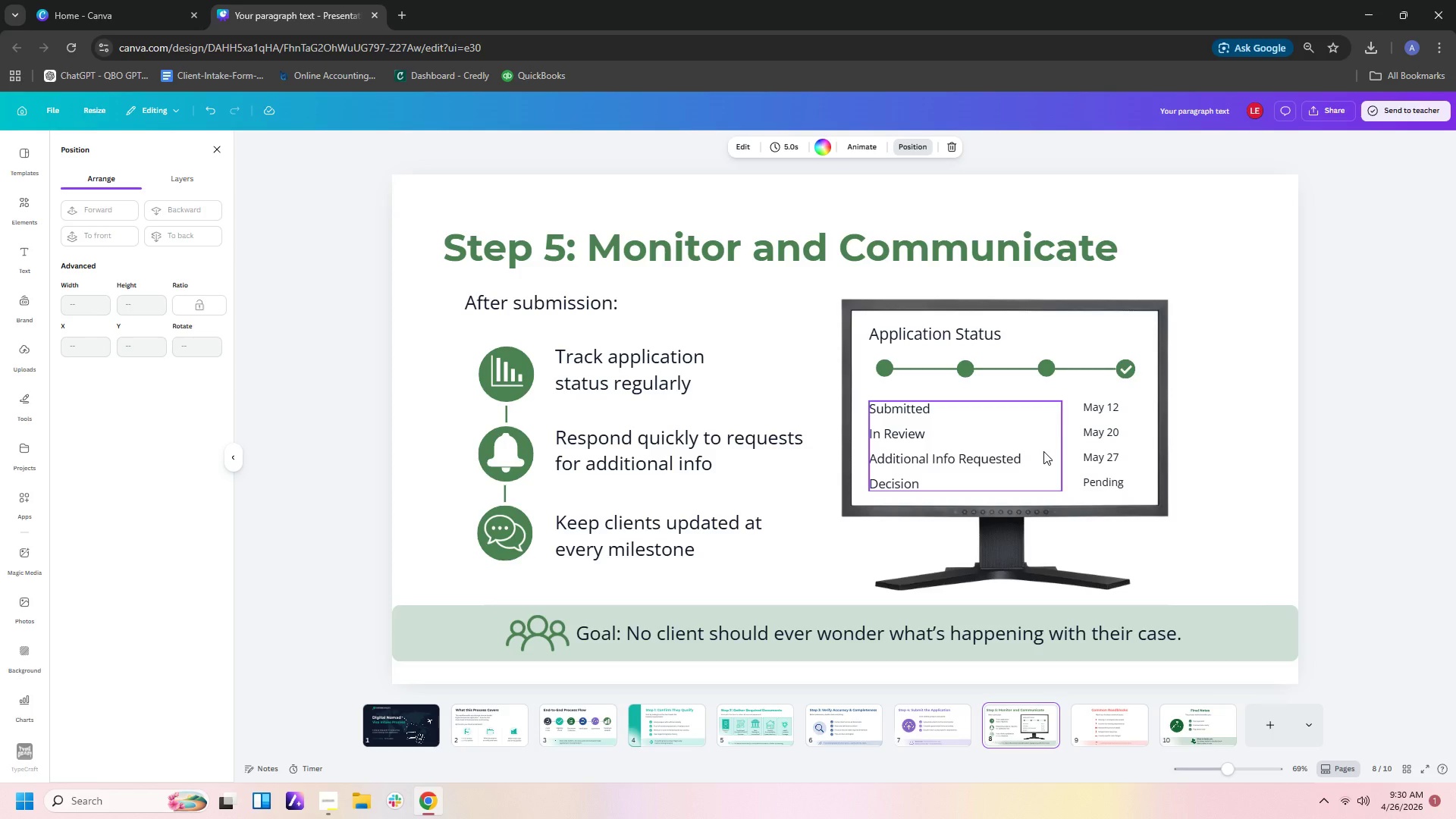 
left_click_drag(start_coordinate=[524, 640], to_coordinate=[516, 640])
 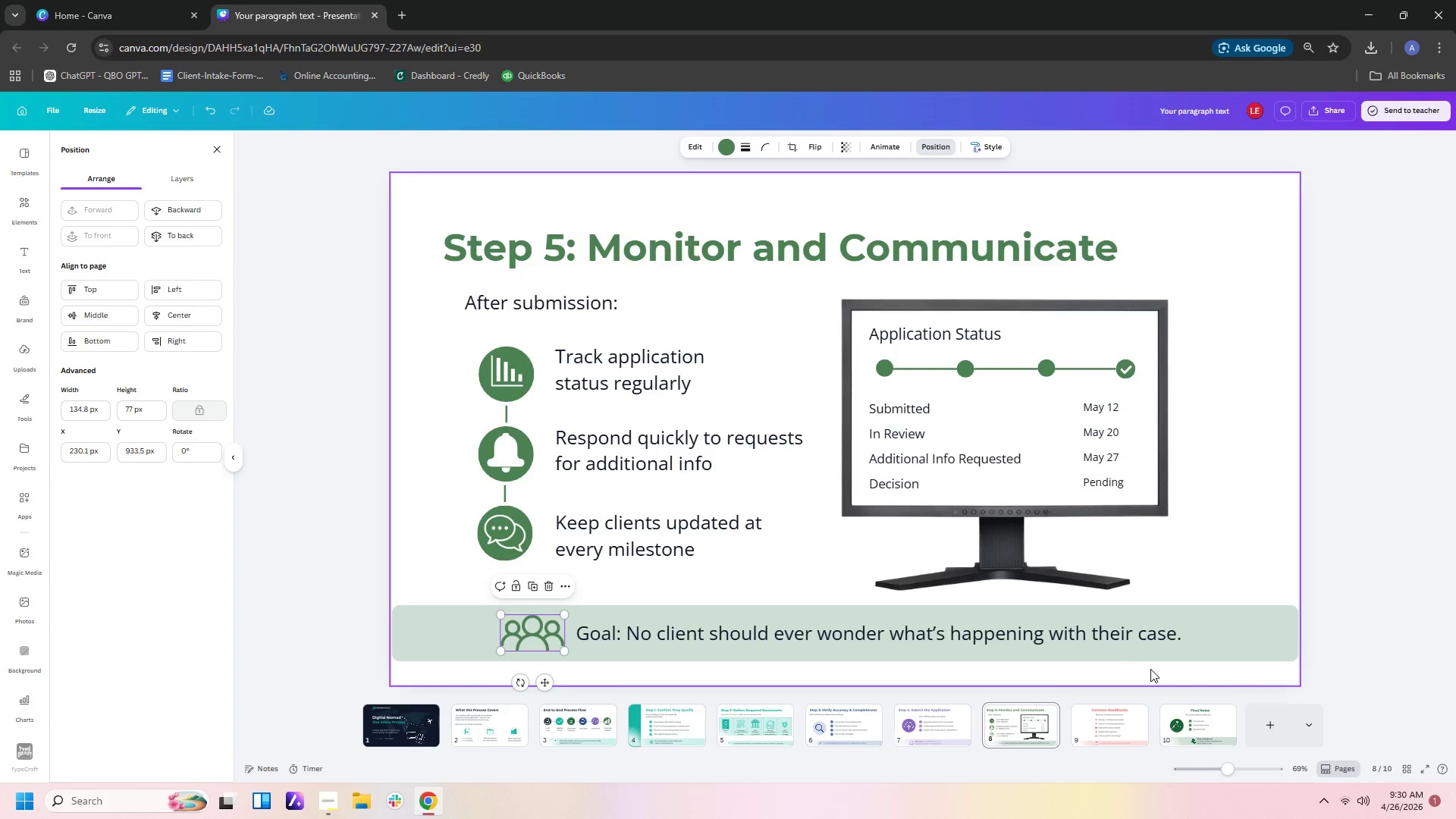 
wait(7.5)
 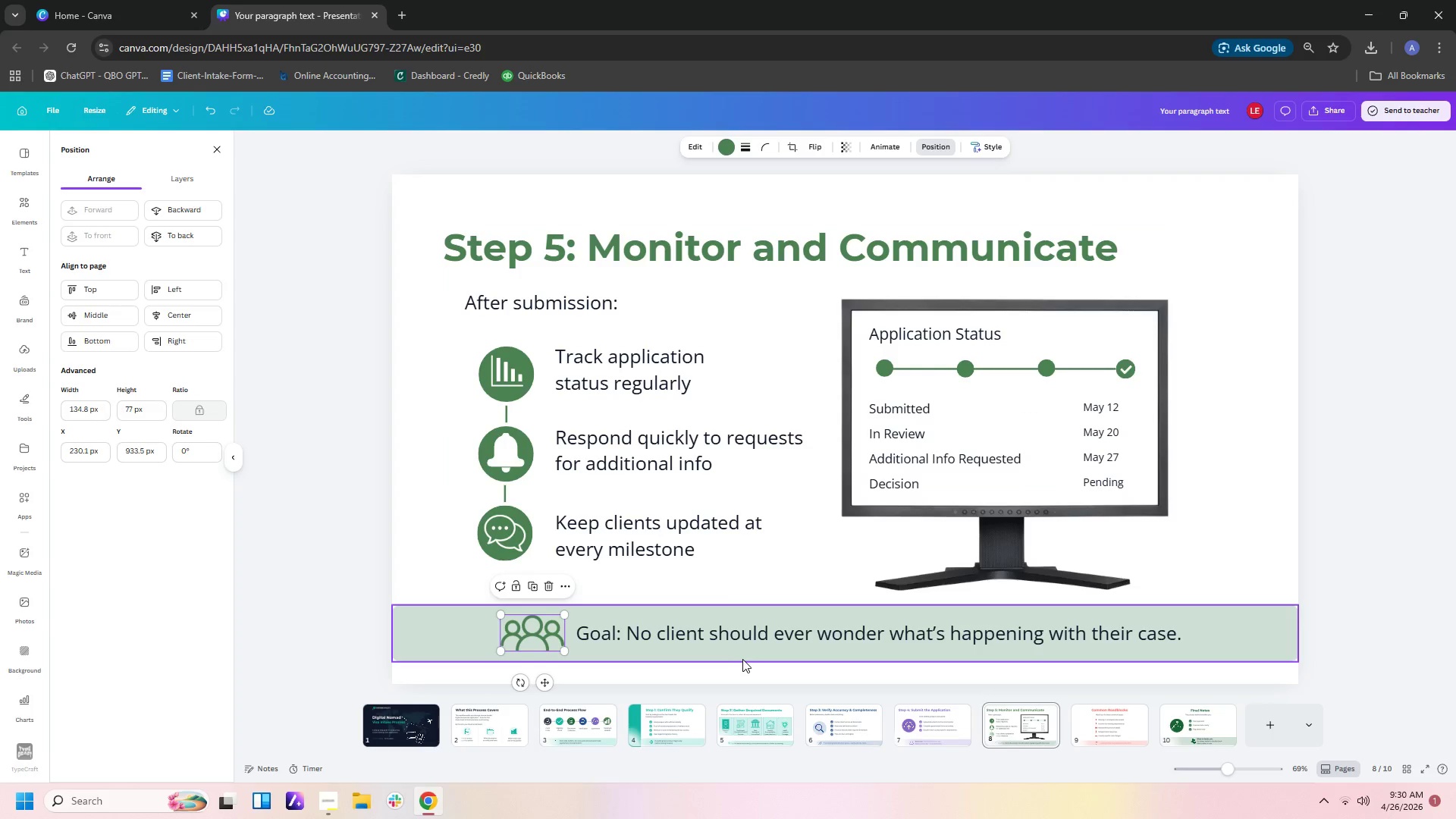 
left_click([1102, 729])
 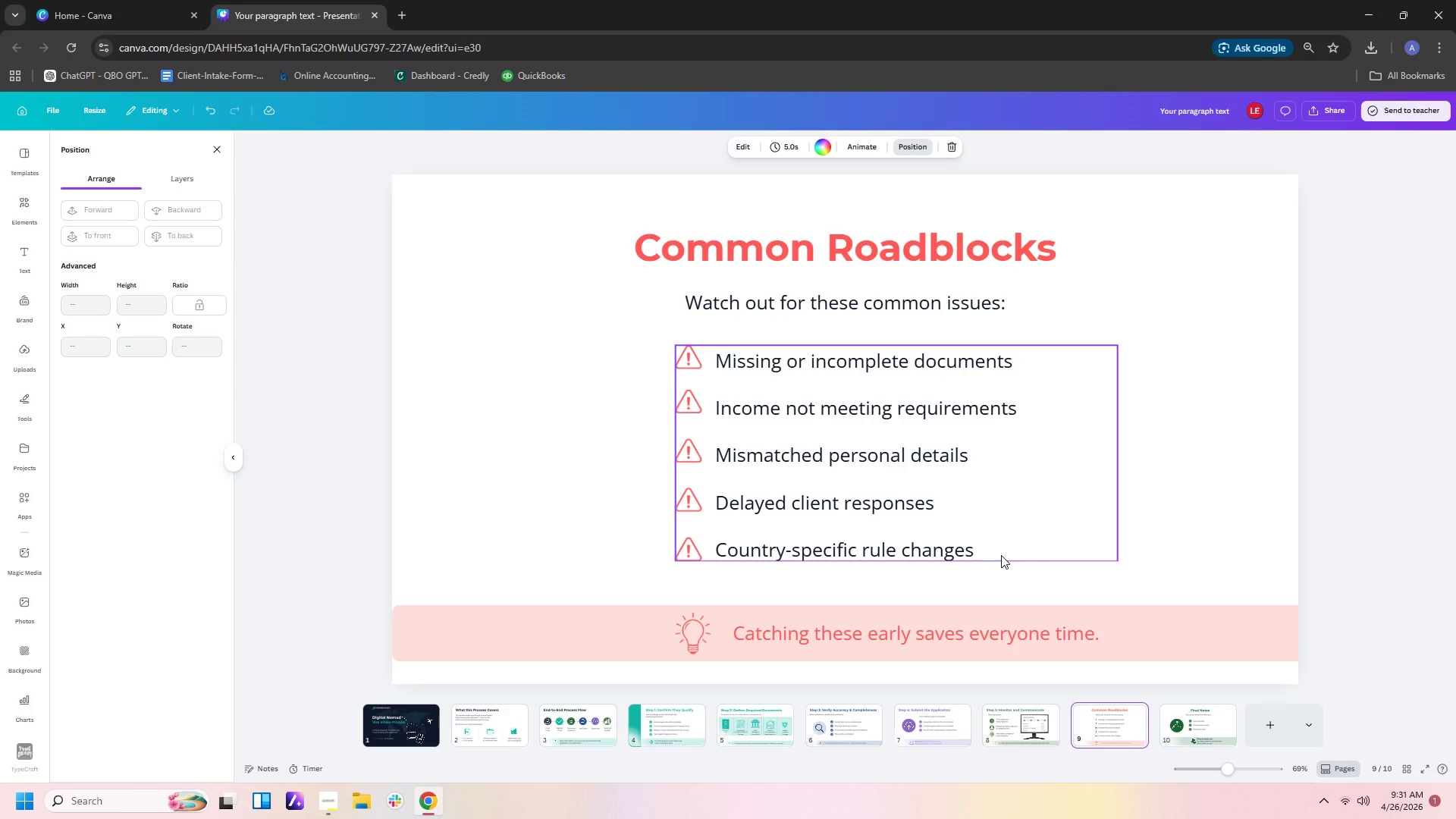 
wait(23.44)
 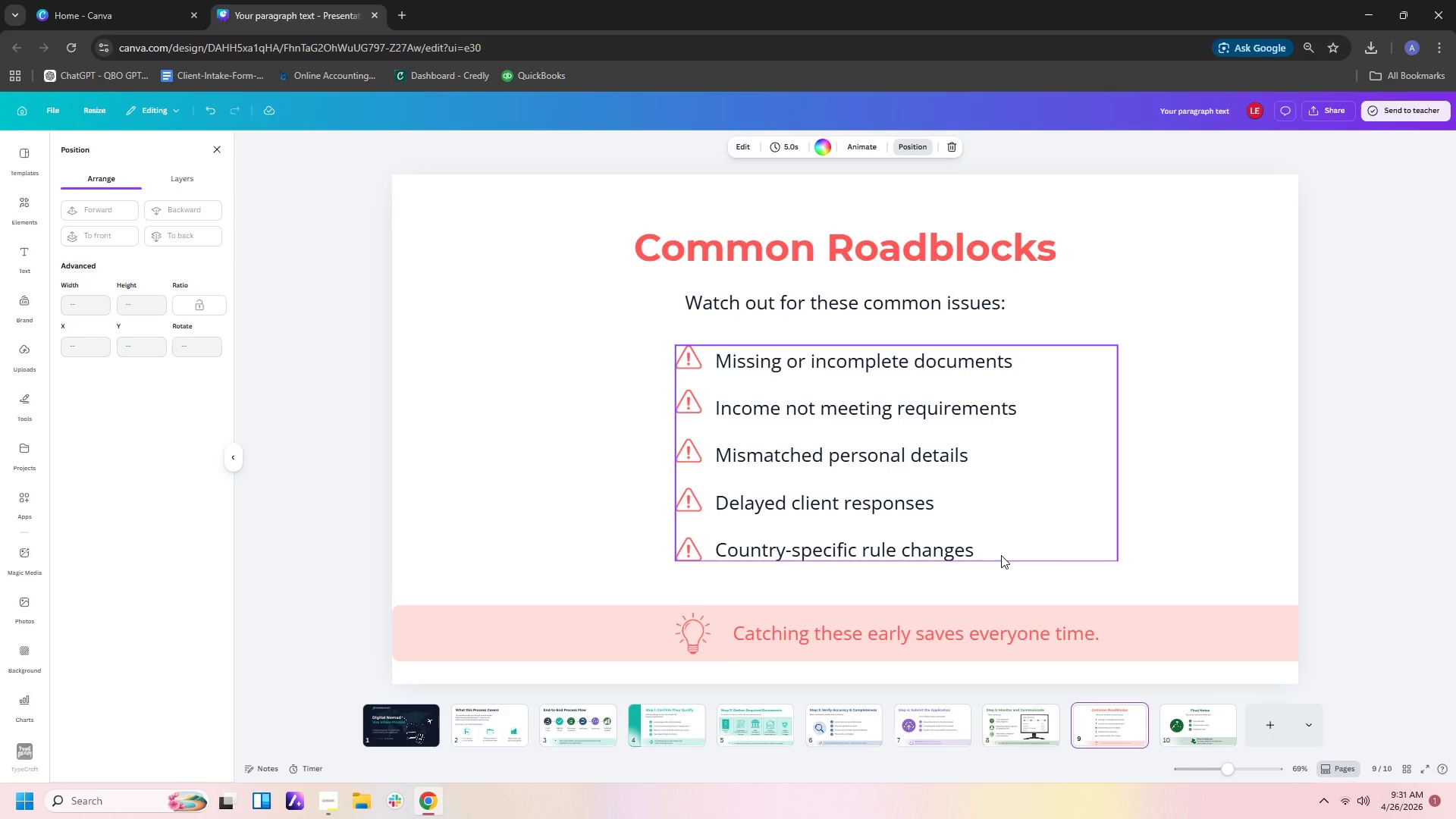 
left_click([1181, 718])
 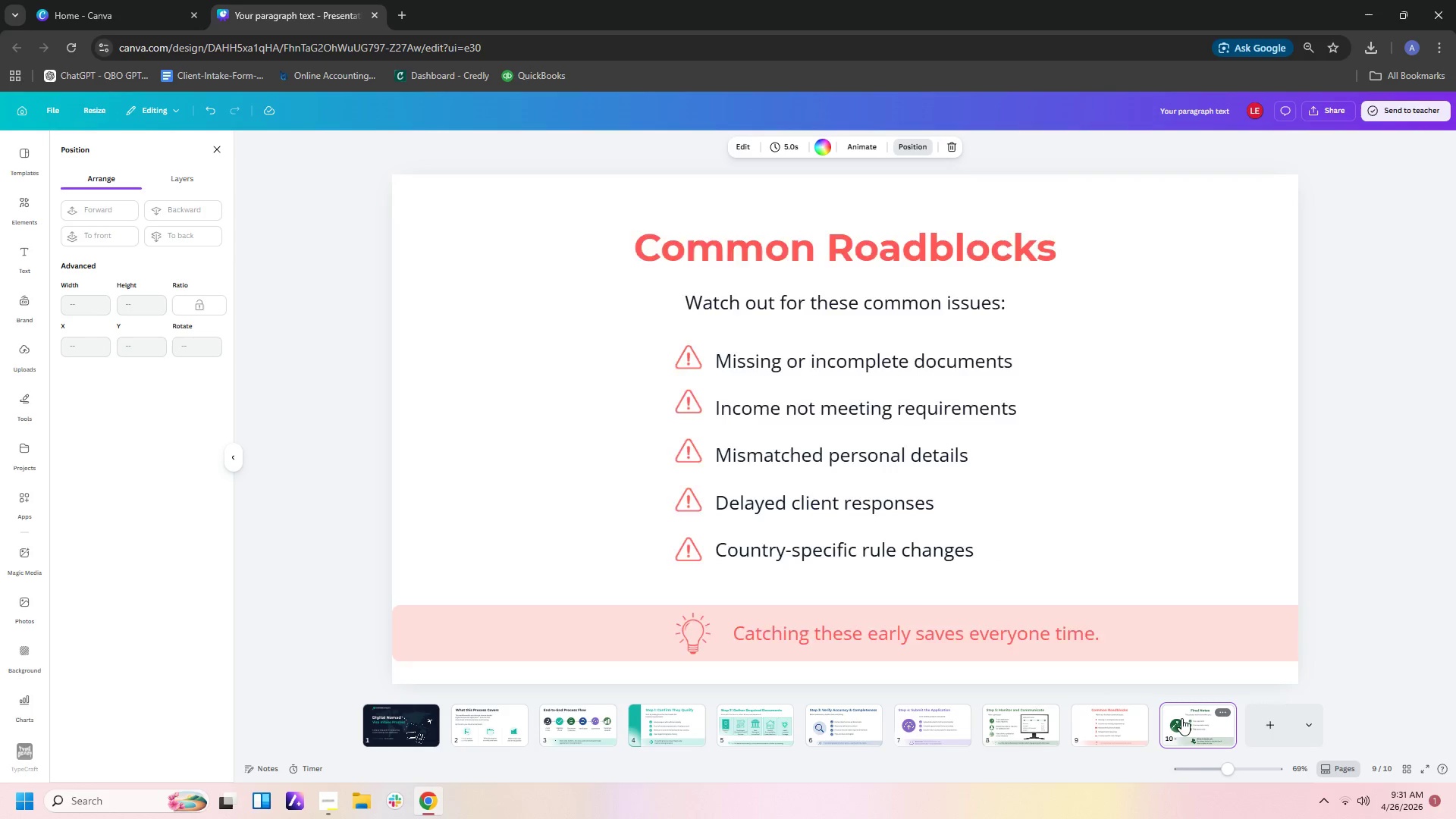 
mouse_move([1196, 698])
 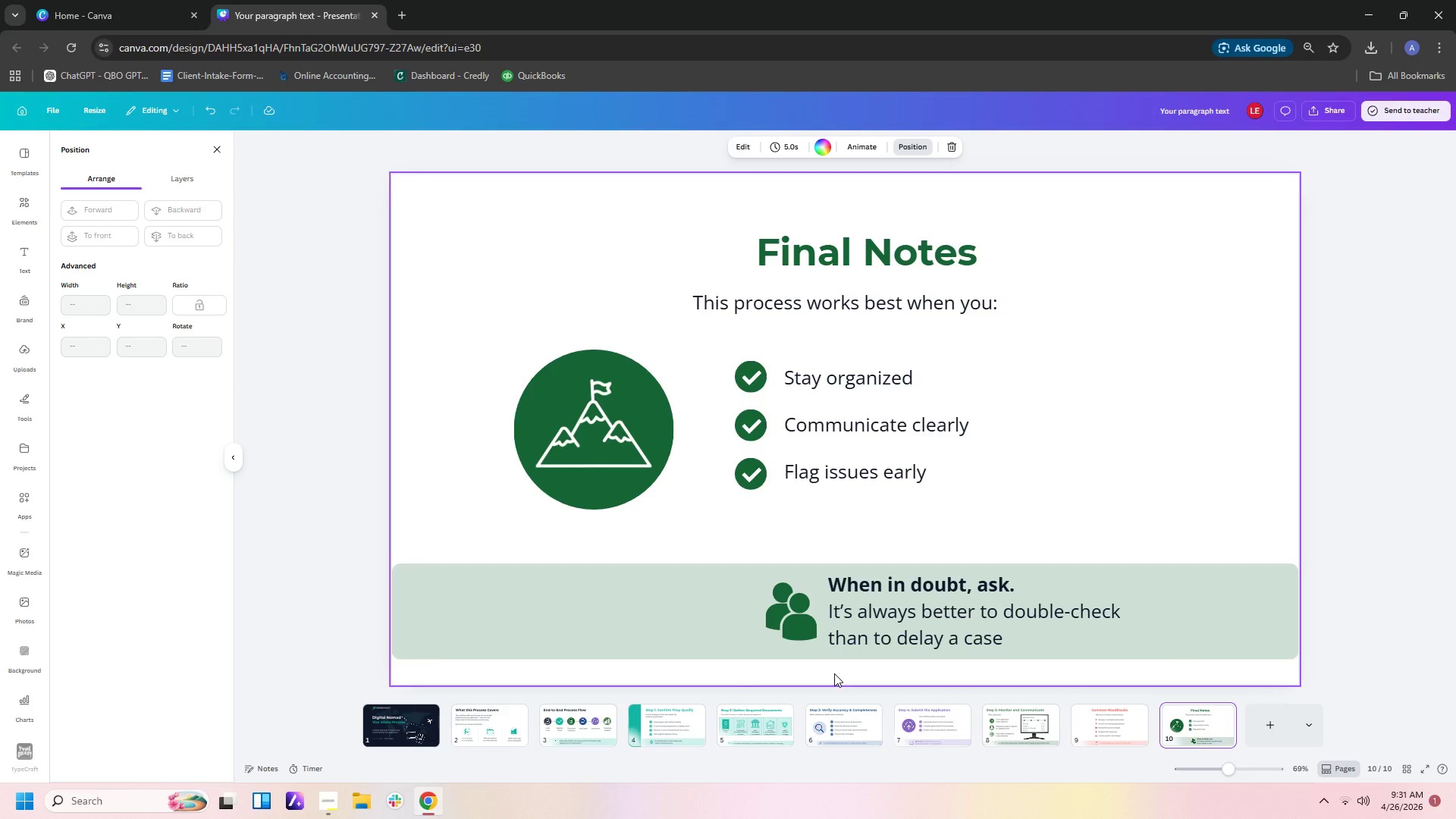 
wait(12.73)
 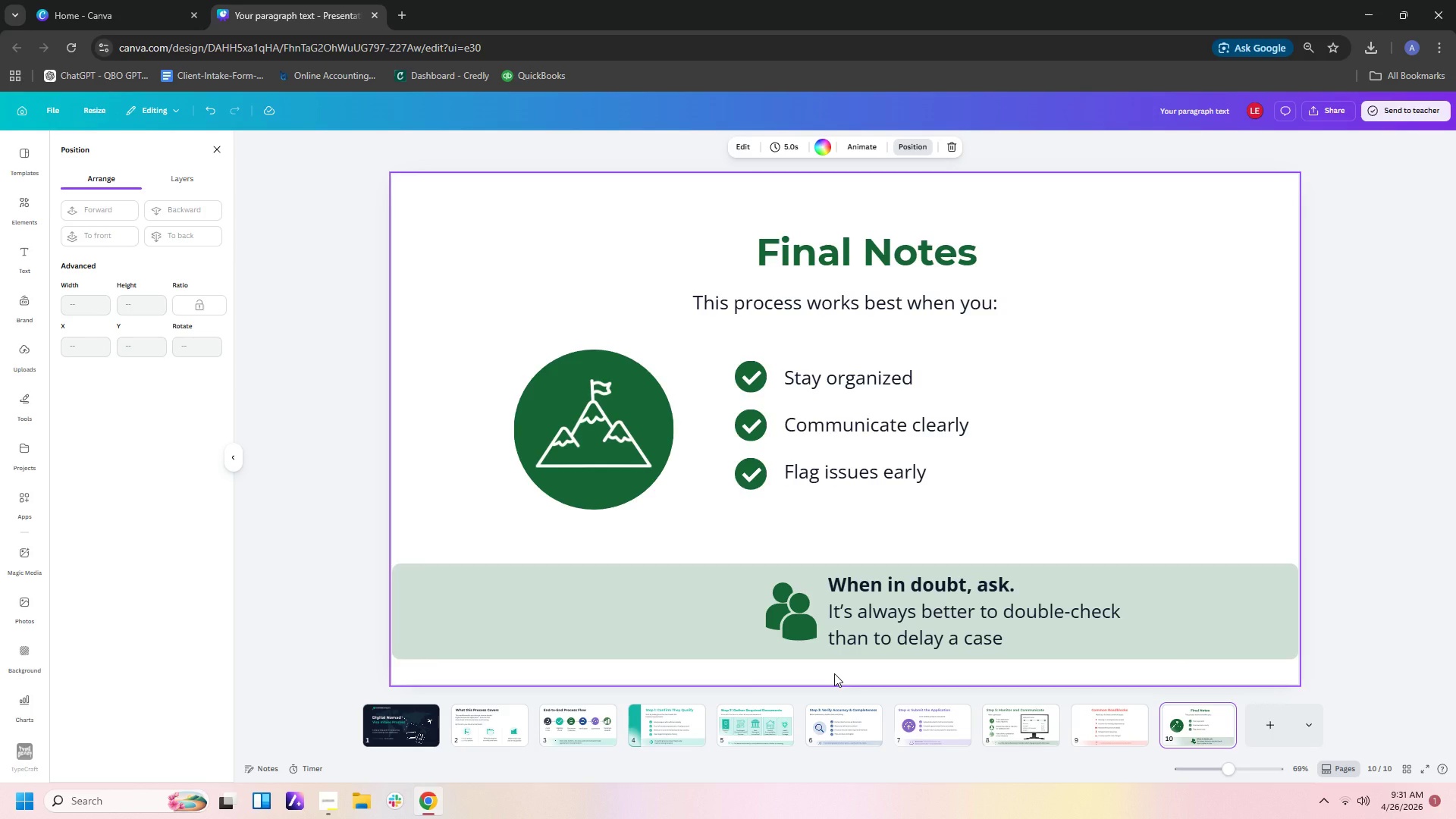 
left_click_drag(start_coordinate=[806, 632], to_coordinate=[798, 632])
 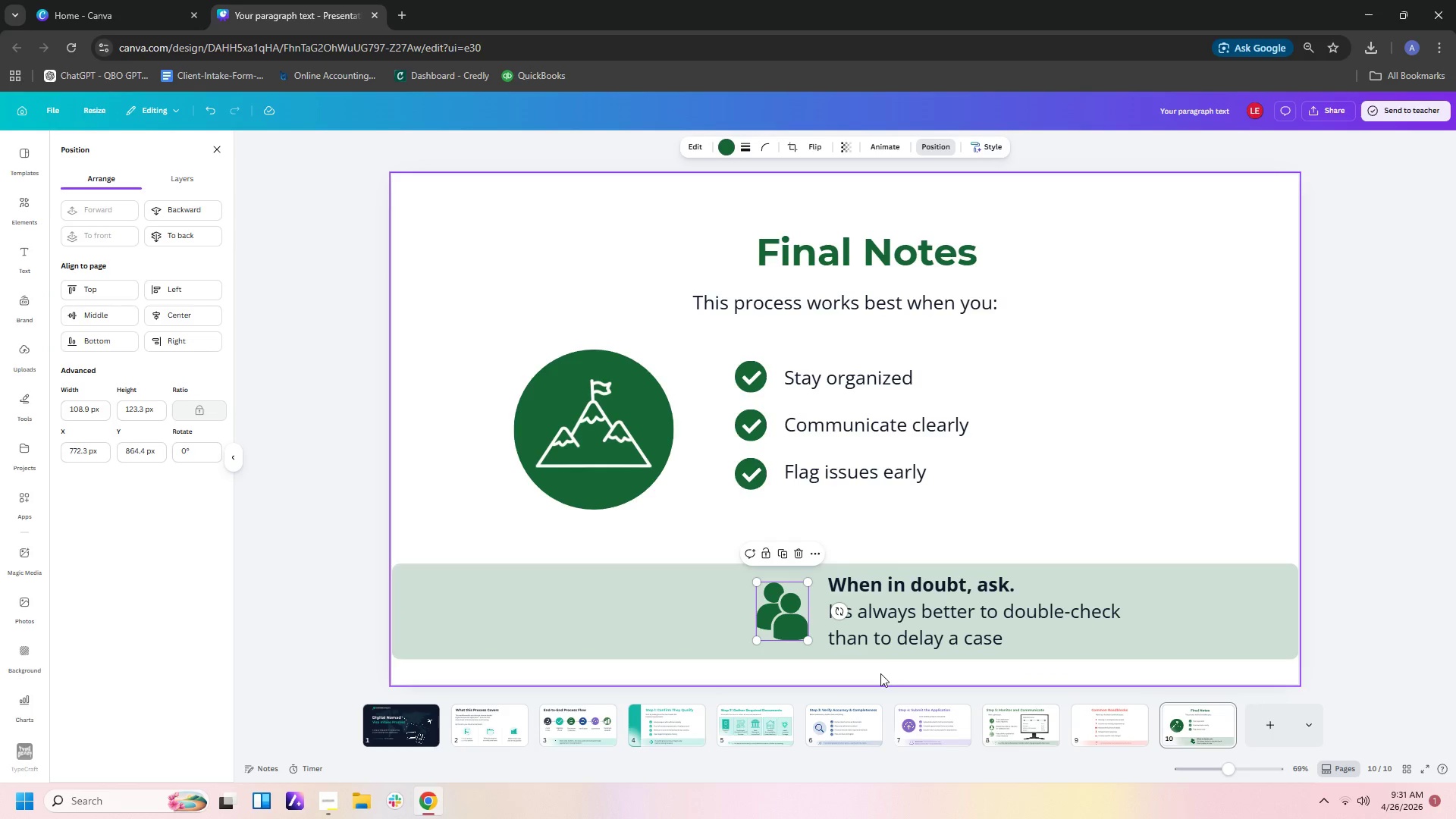 
left_click([880, 673])
 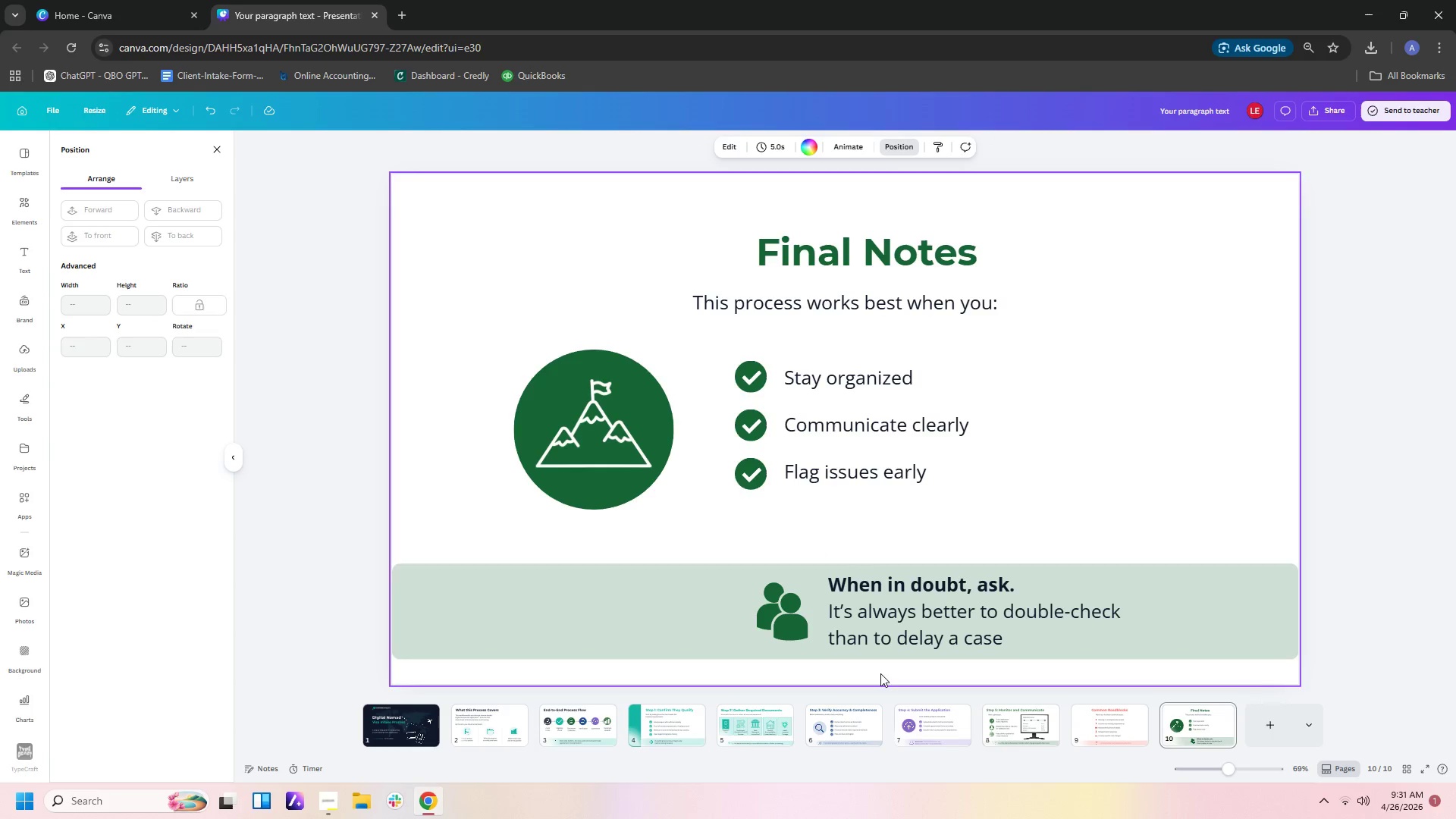 
left_click([591, 736])
 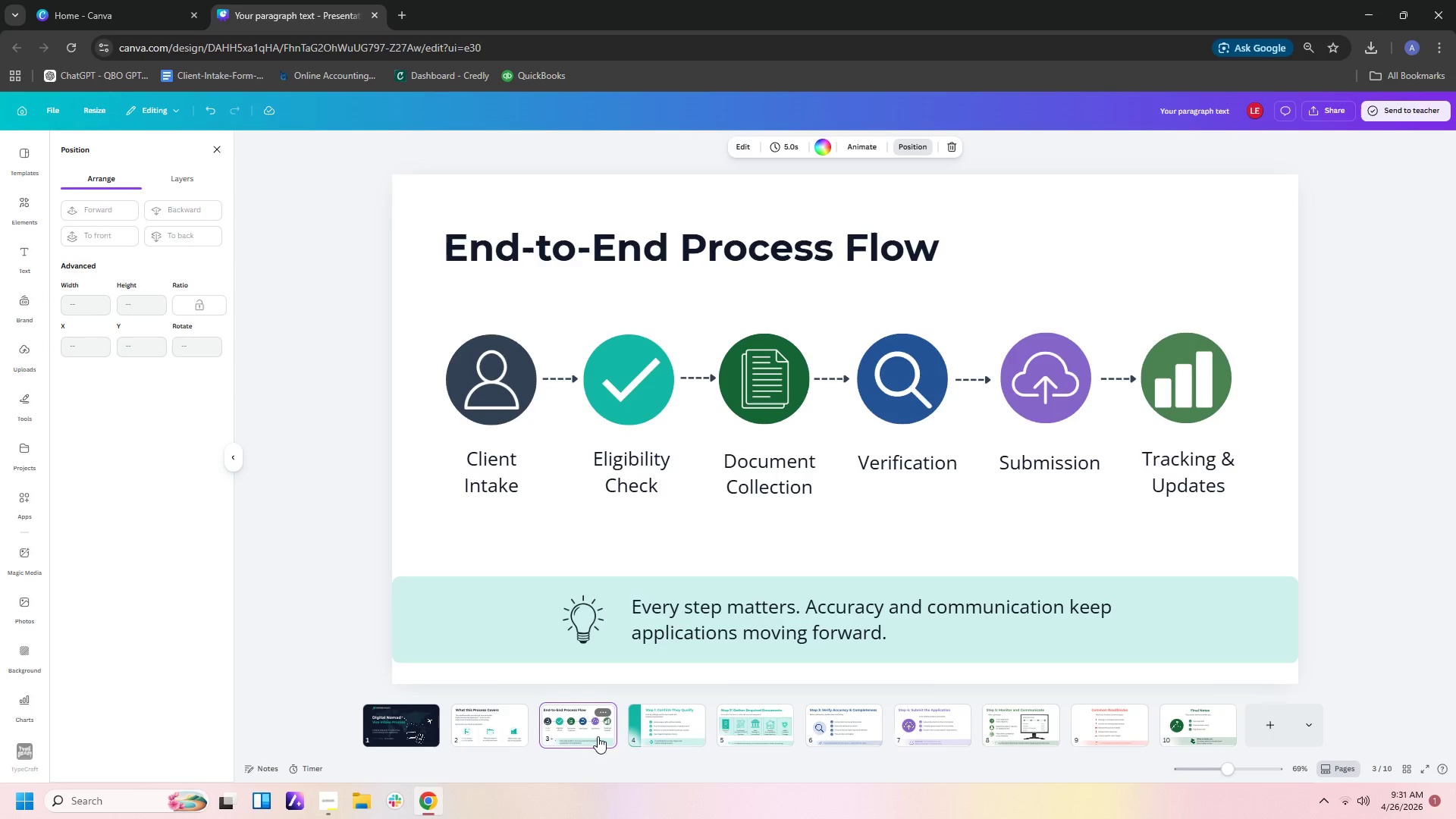 
left_click([648, 736])
 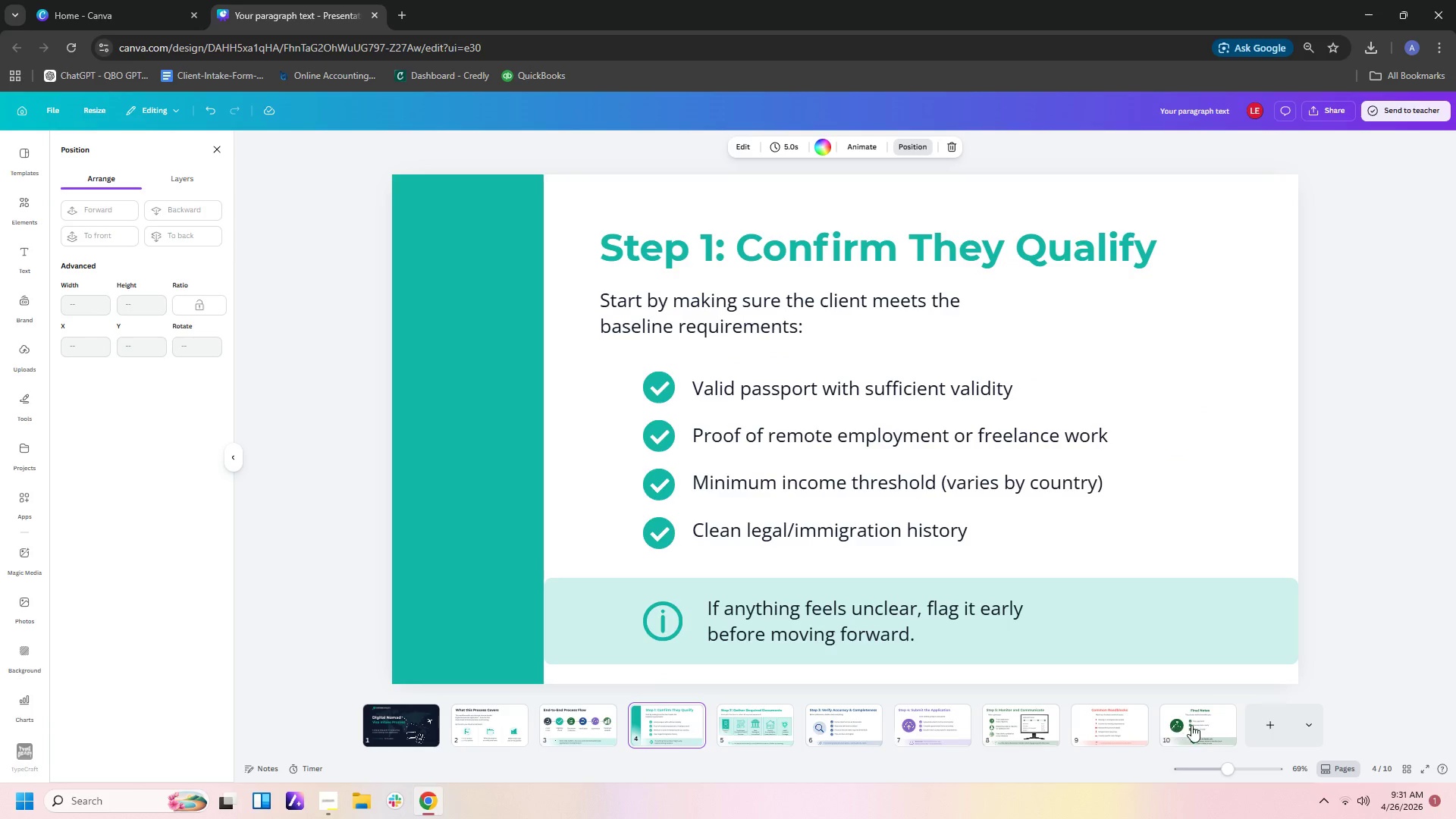 
left_click([1197, 724])
 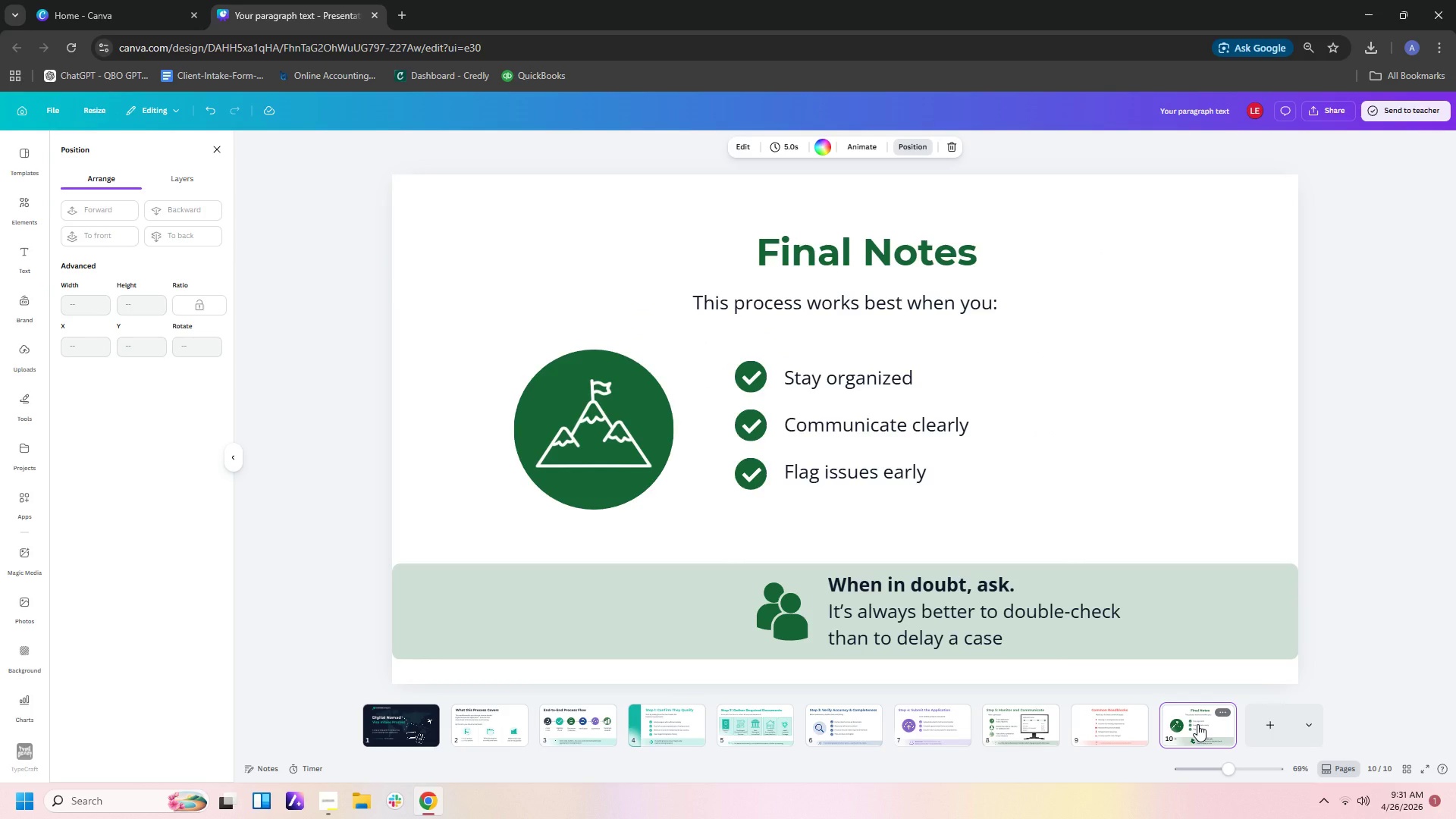 
wait(7.03)
 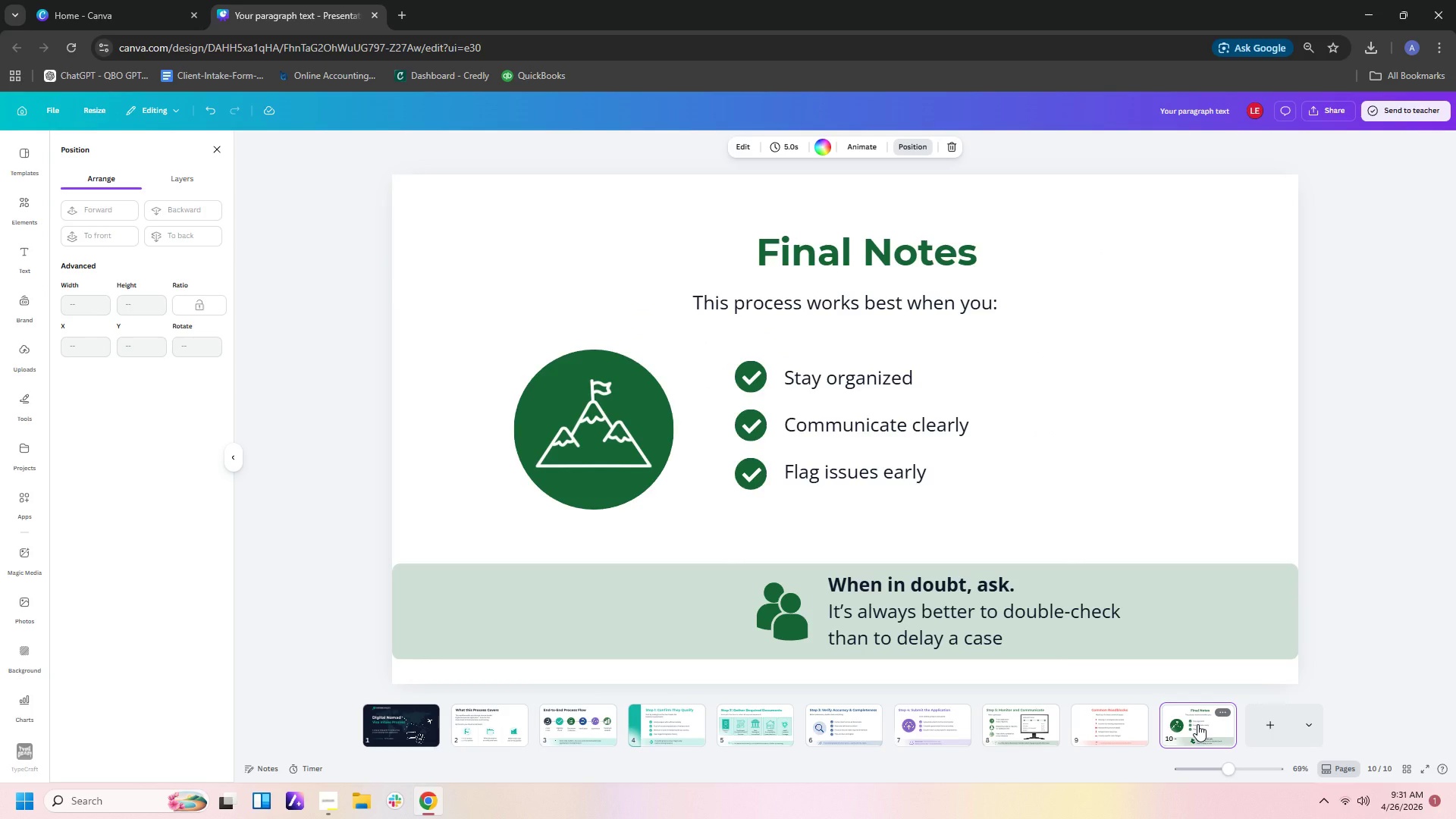 
left_click([417, 719])
 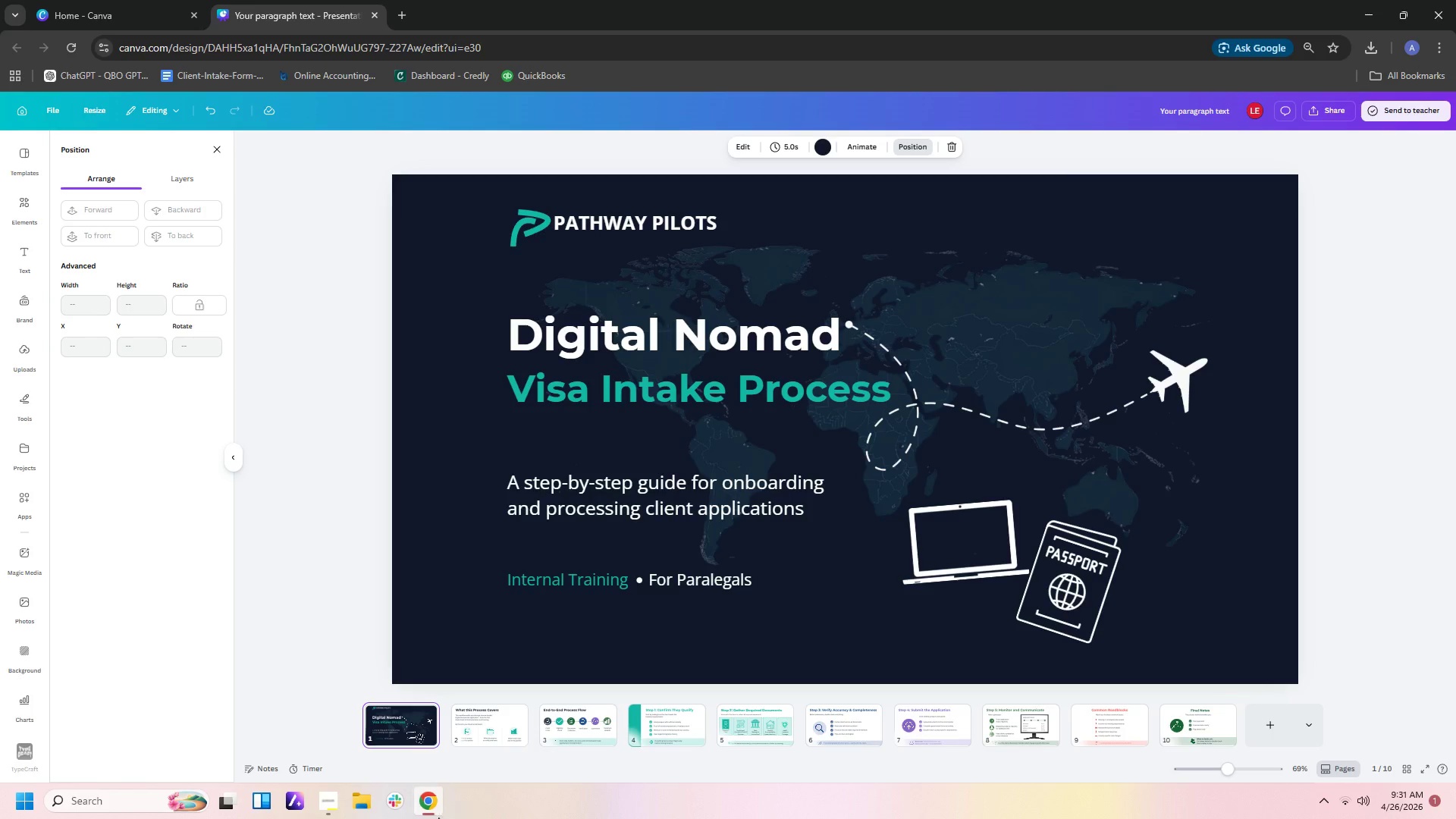 
left_click([325, 809])